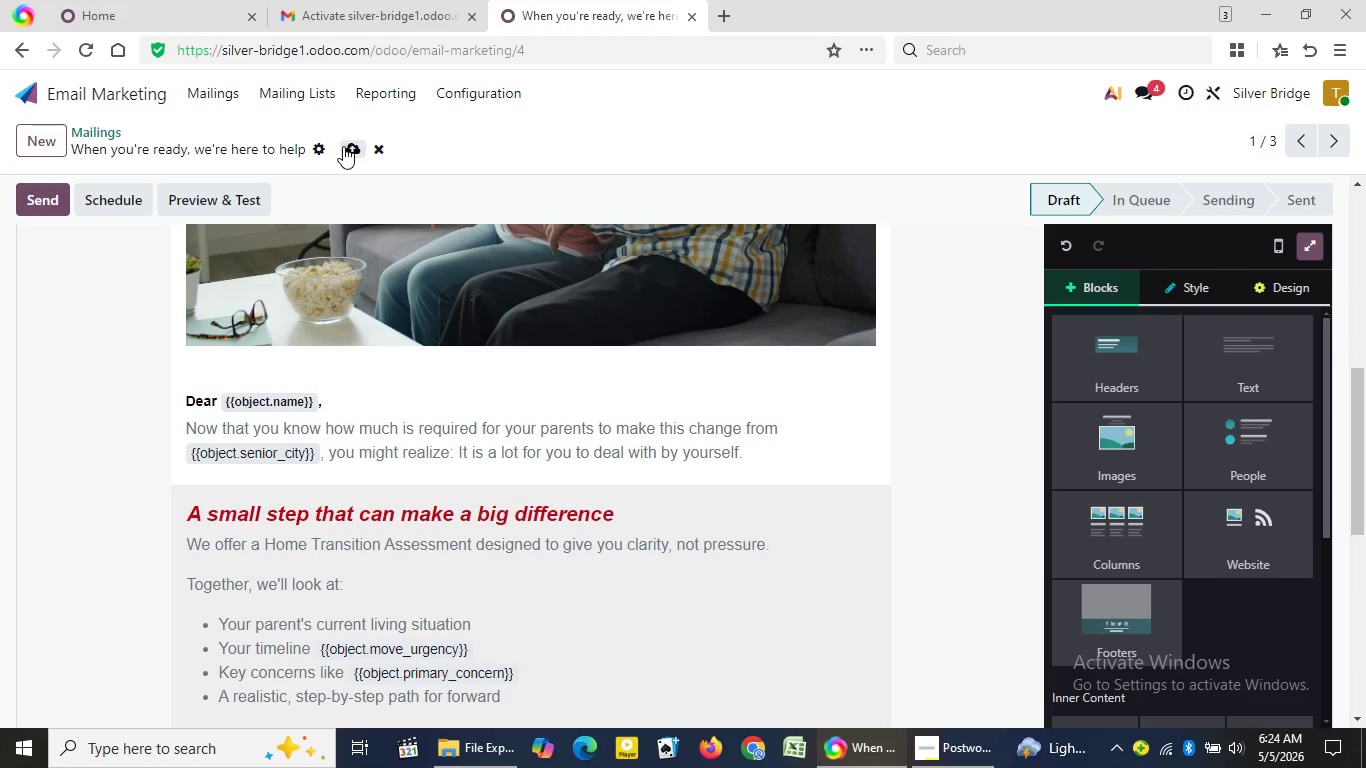 
left_click([349, 147])
 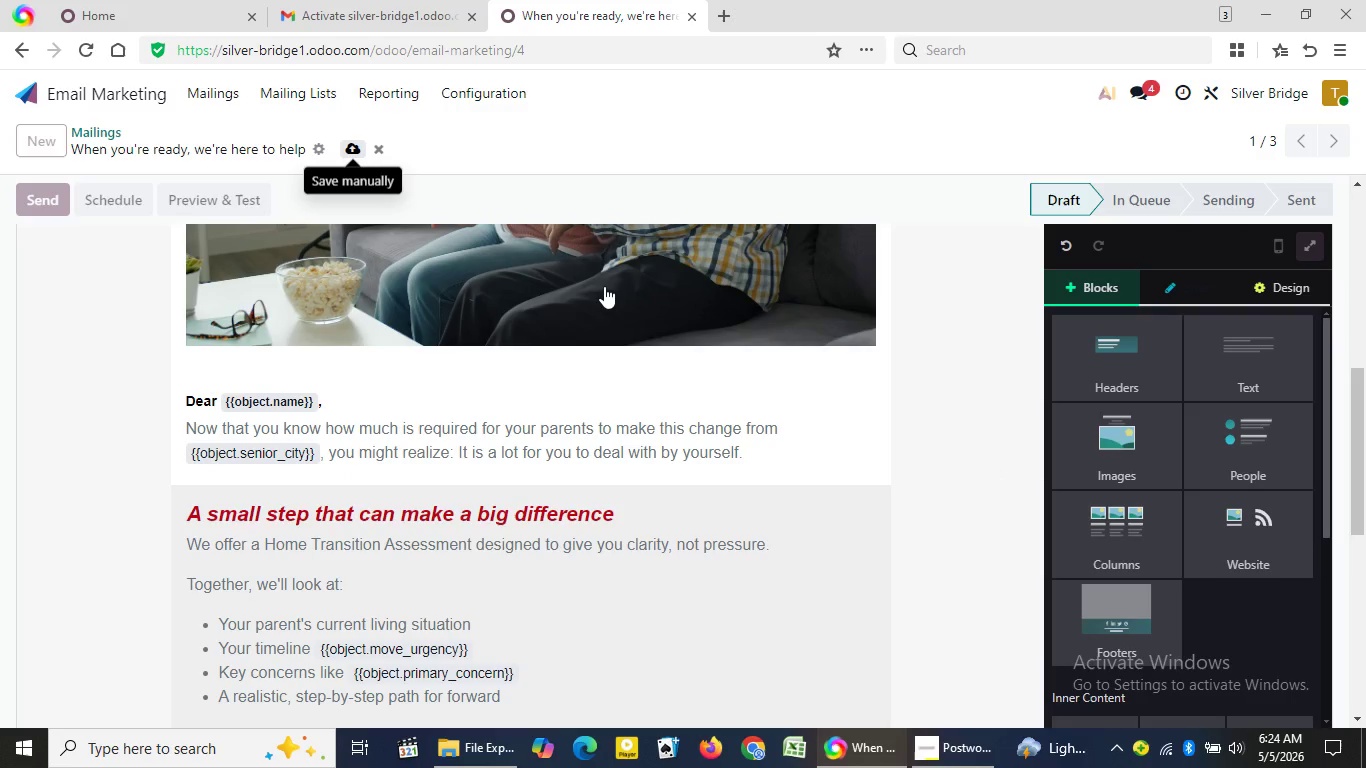 
left_click([942, 752])